 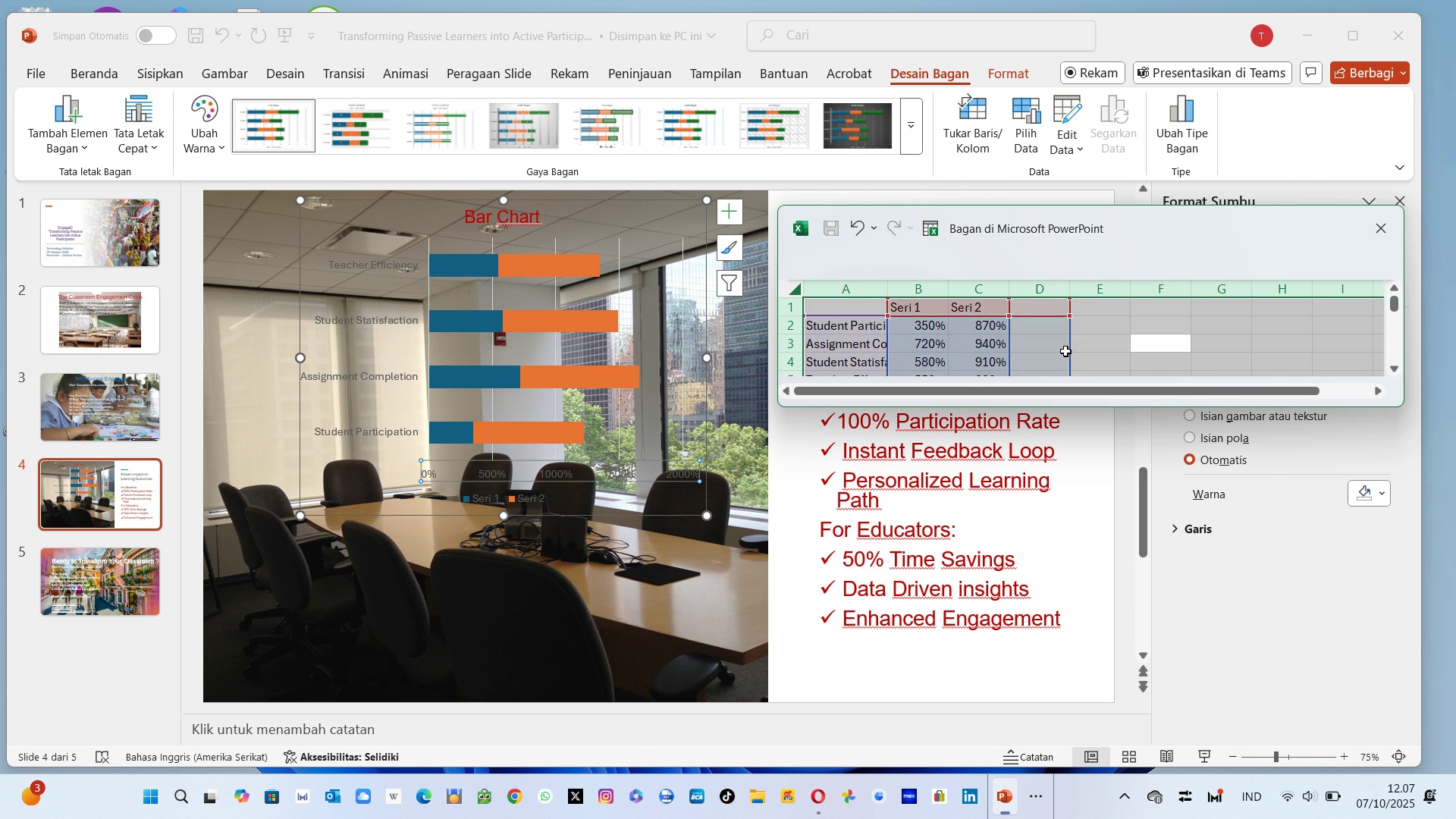 
key(Control+A)
 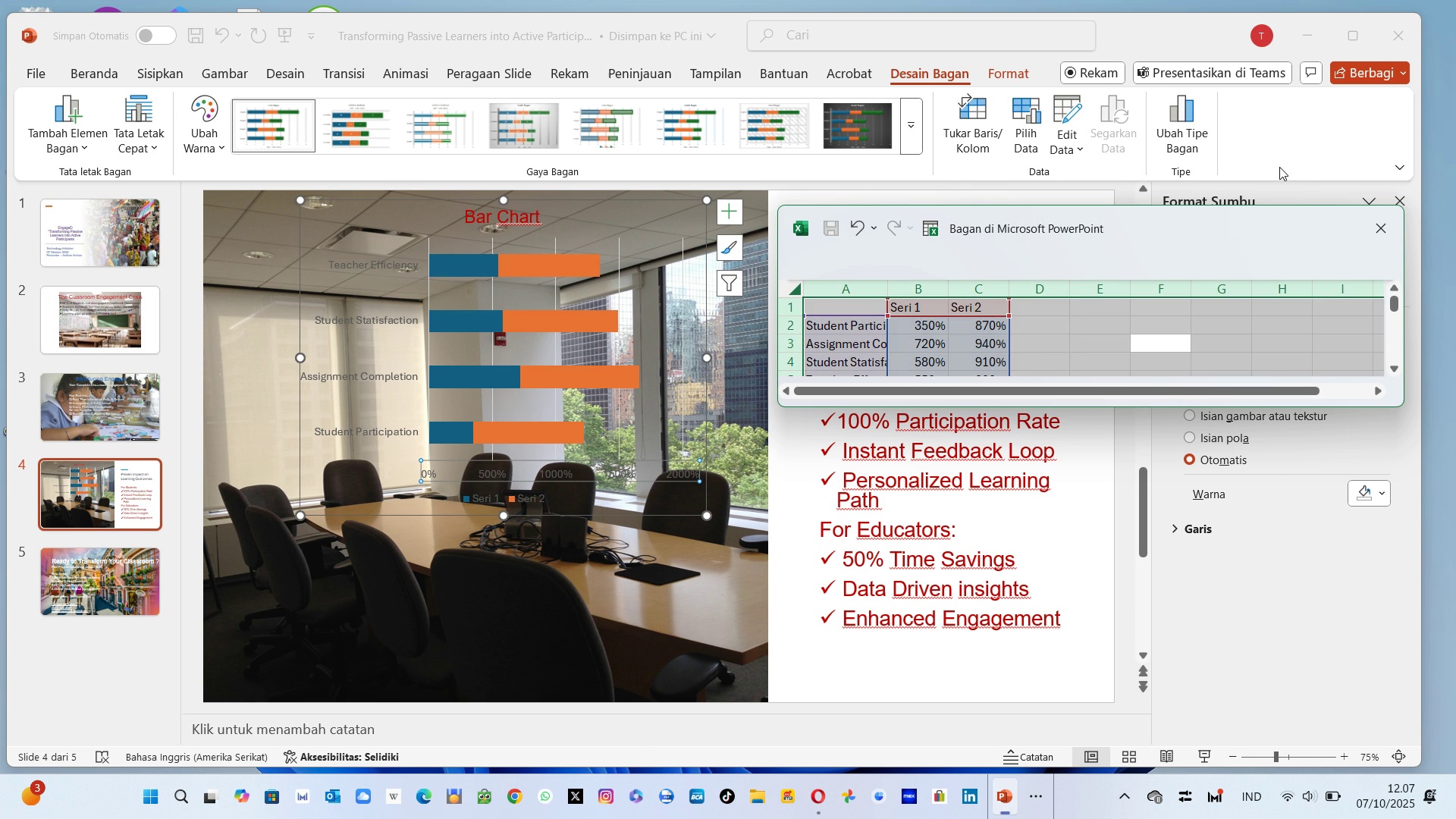 
left_click([1279, 167])
 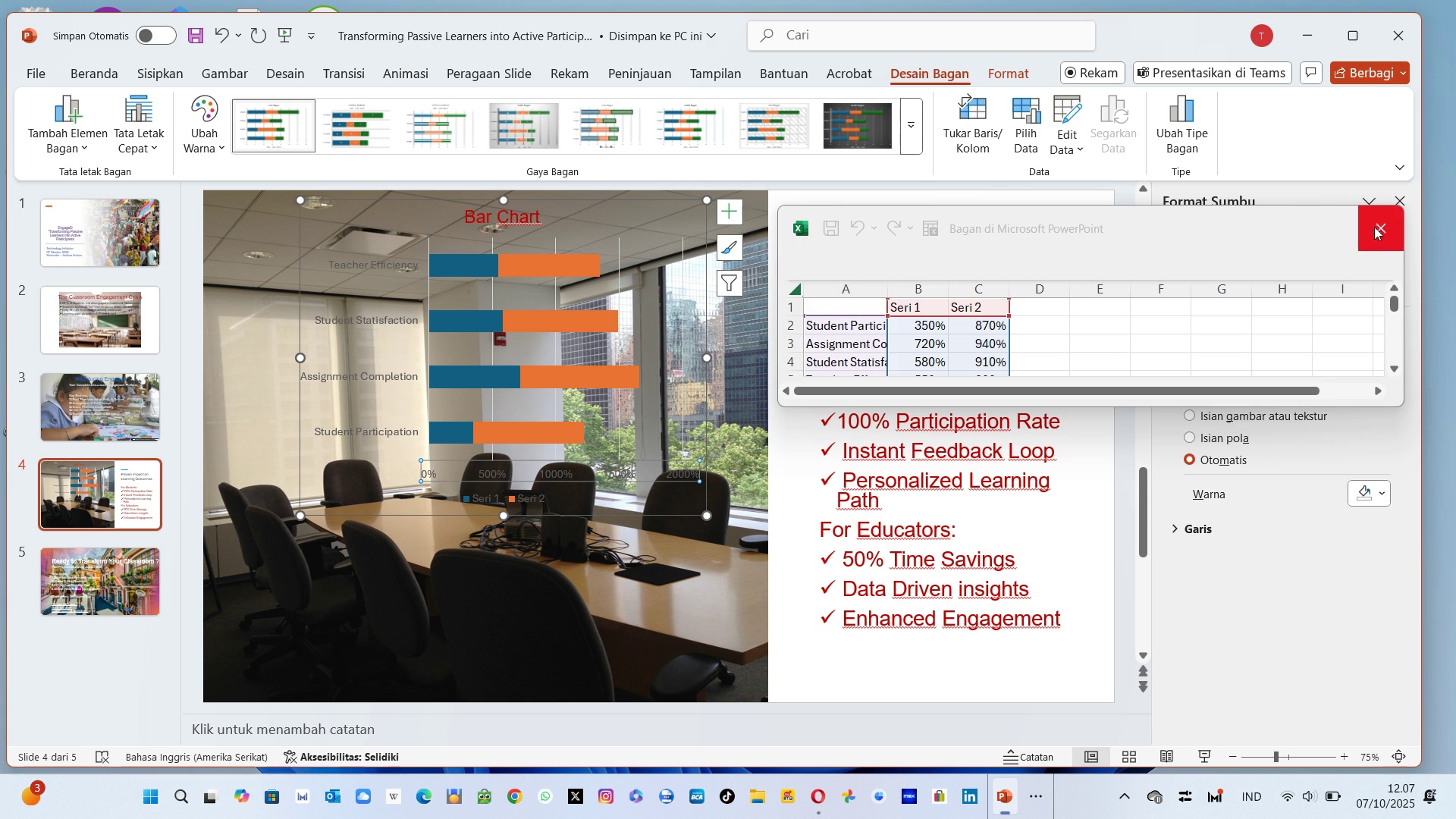 
left_click([1375, 227])
 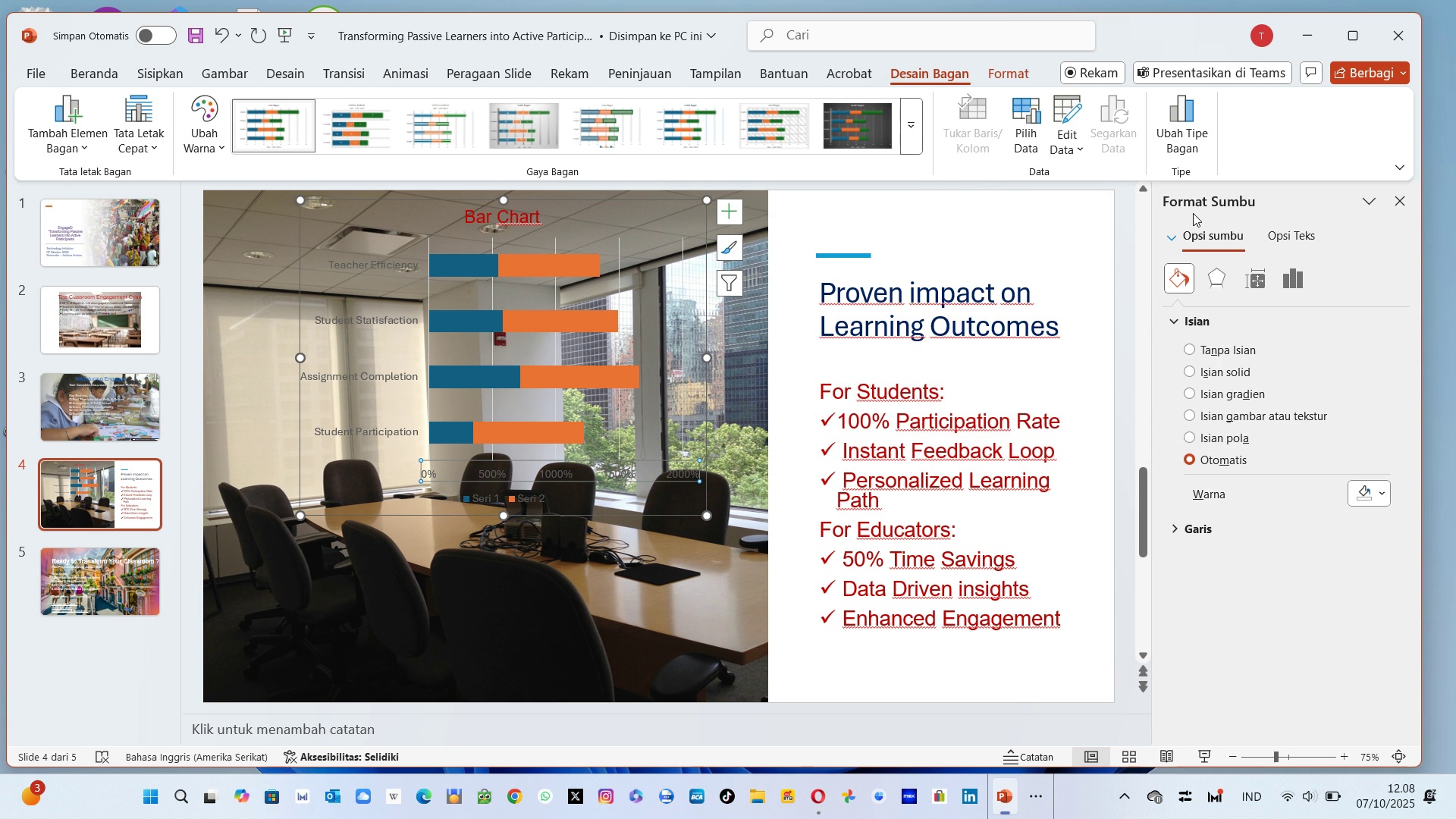 